 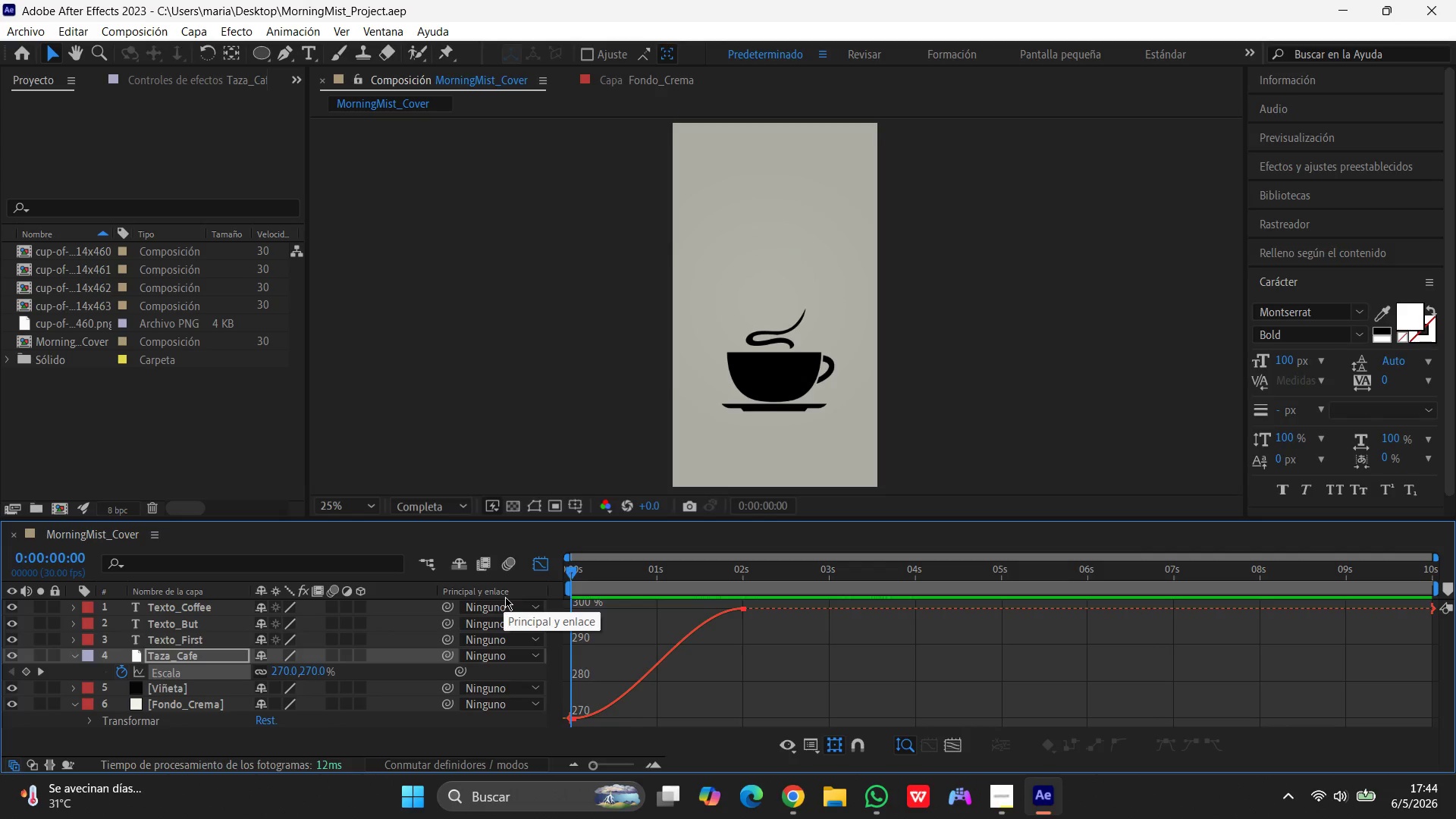 
left_click_drag(start_coordinate=[571, 574], to_coordinate=[934, 610])
 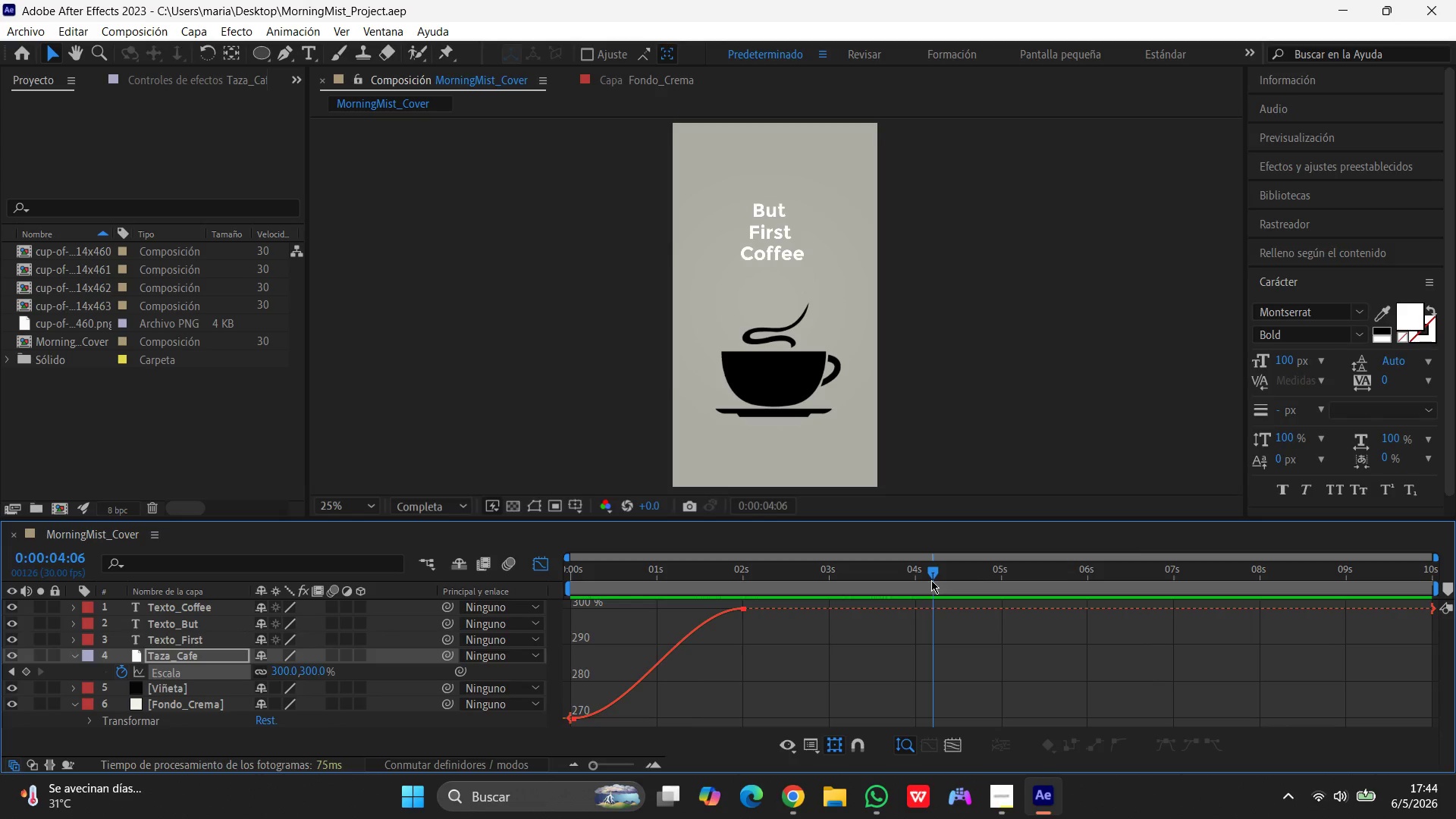 
left_click_drag(start_coordinate=[931, 579], to_coordinate=[601, 561])
 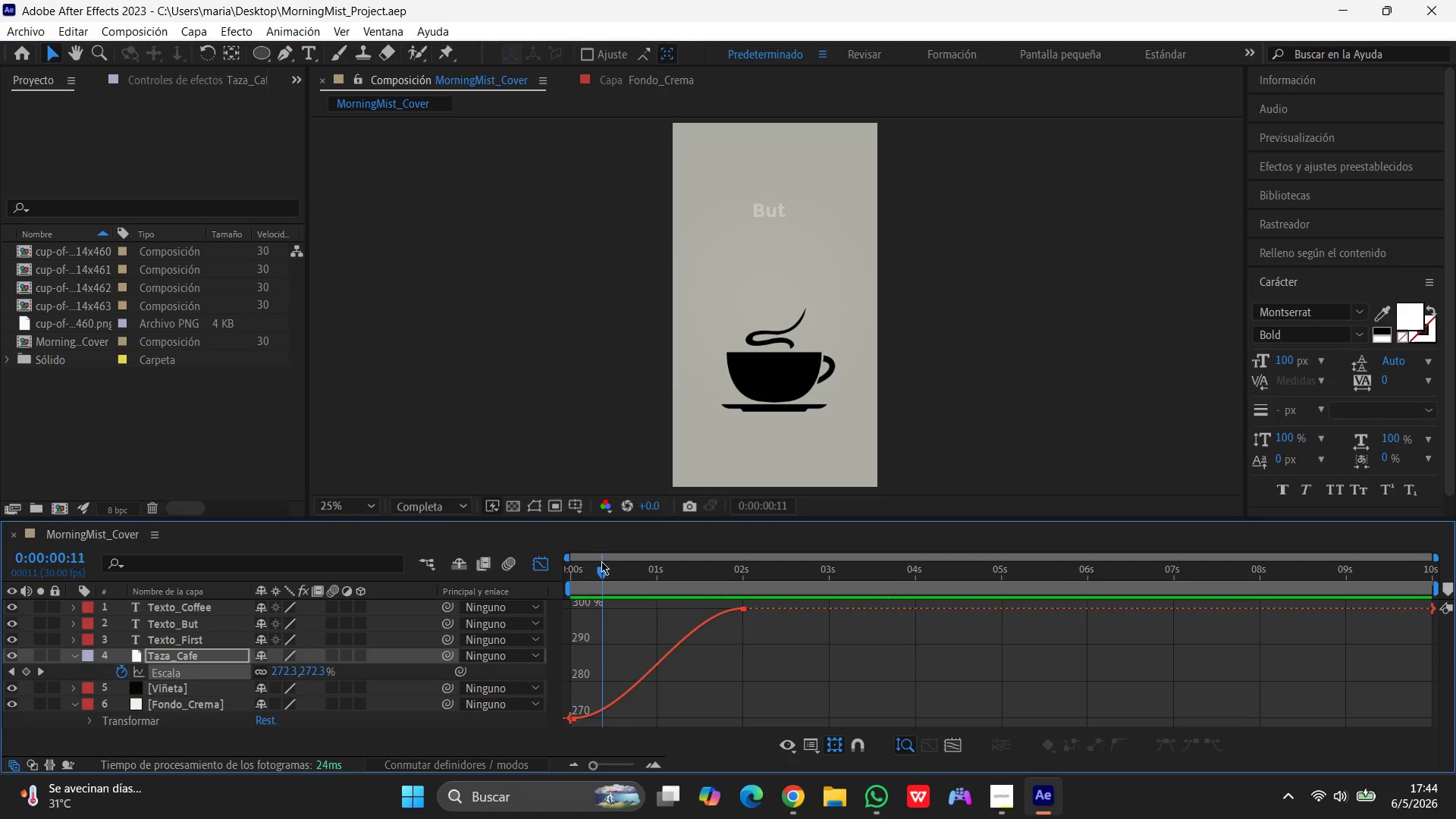 
left_click([484, 325])
 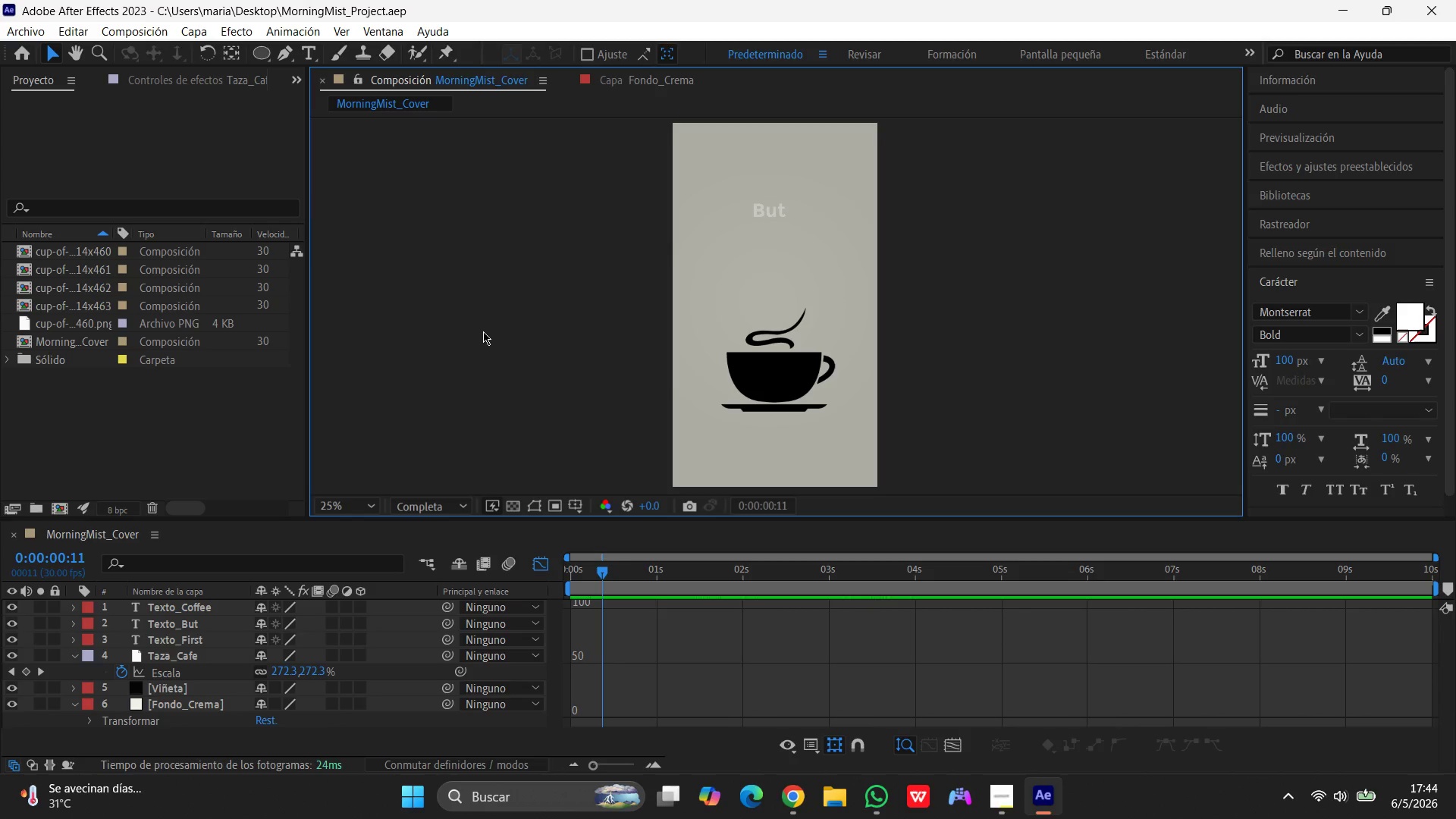 
wait(8.94)
 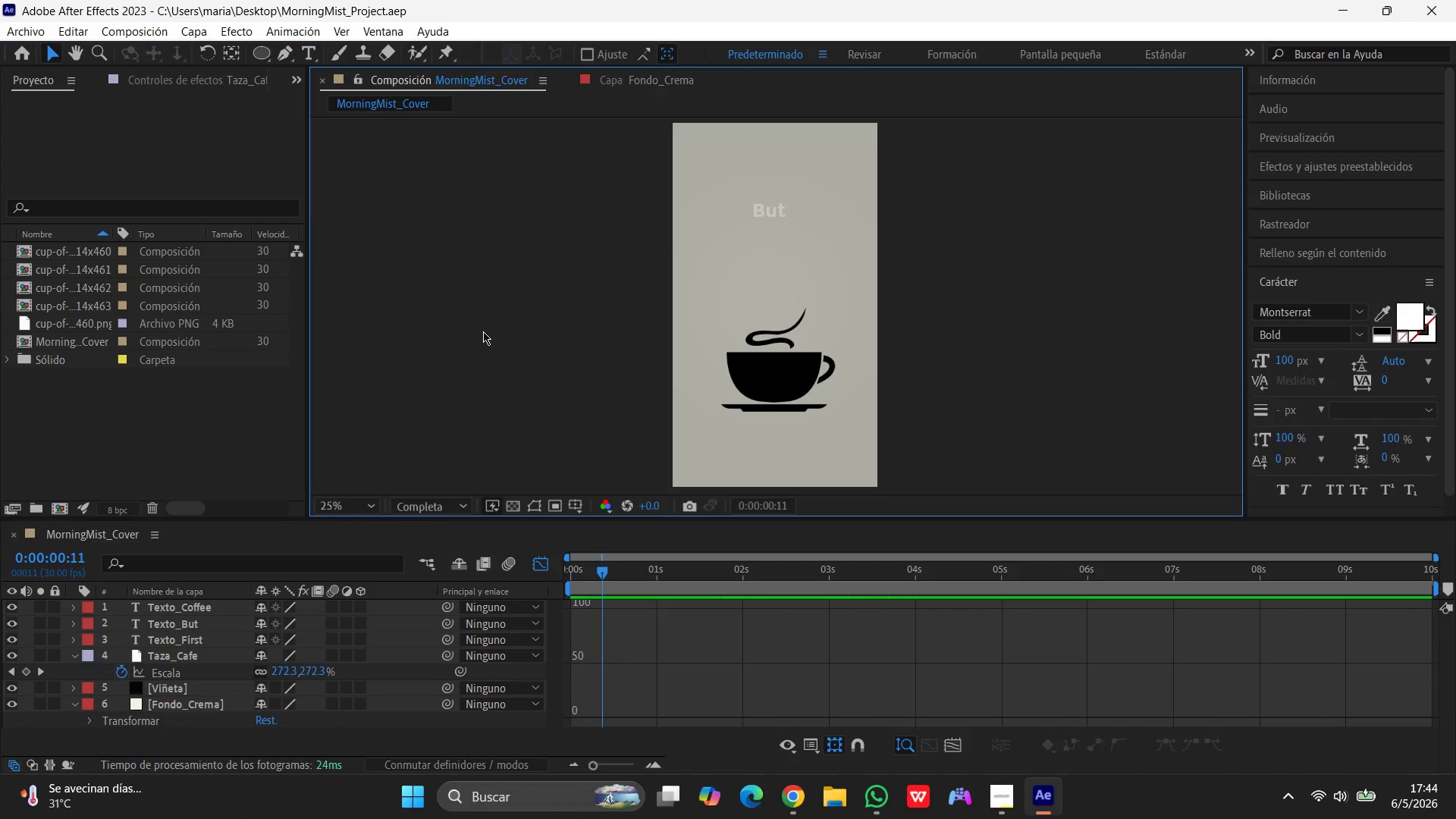 
left_click([1050, 807])
 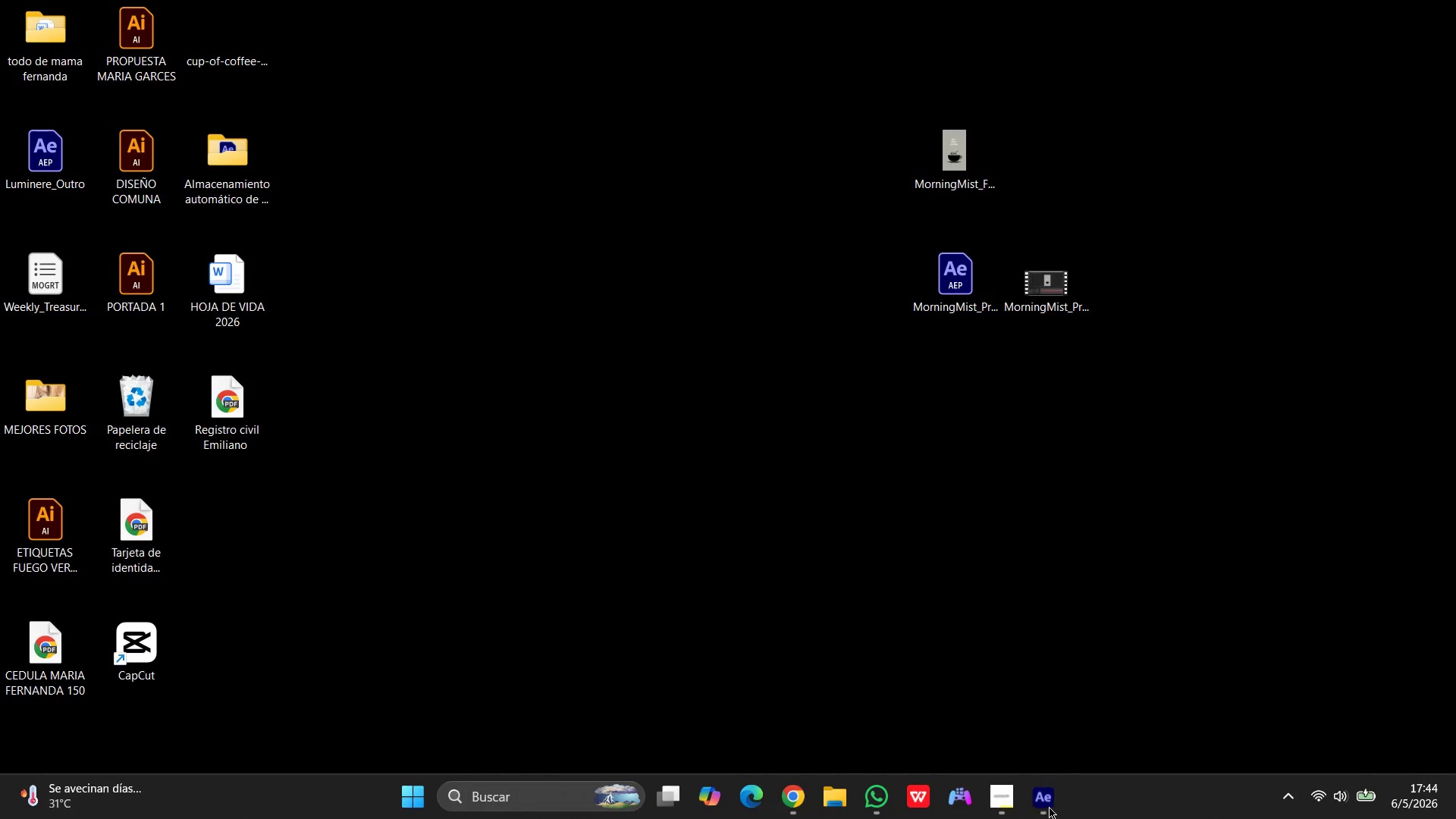 
left_click([1048, 807])
 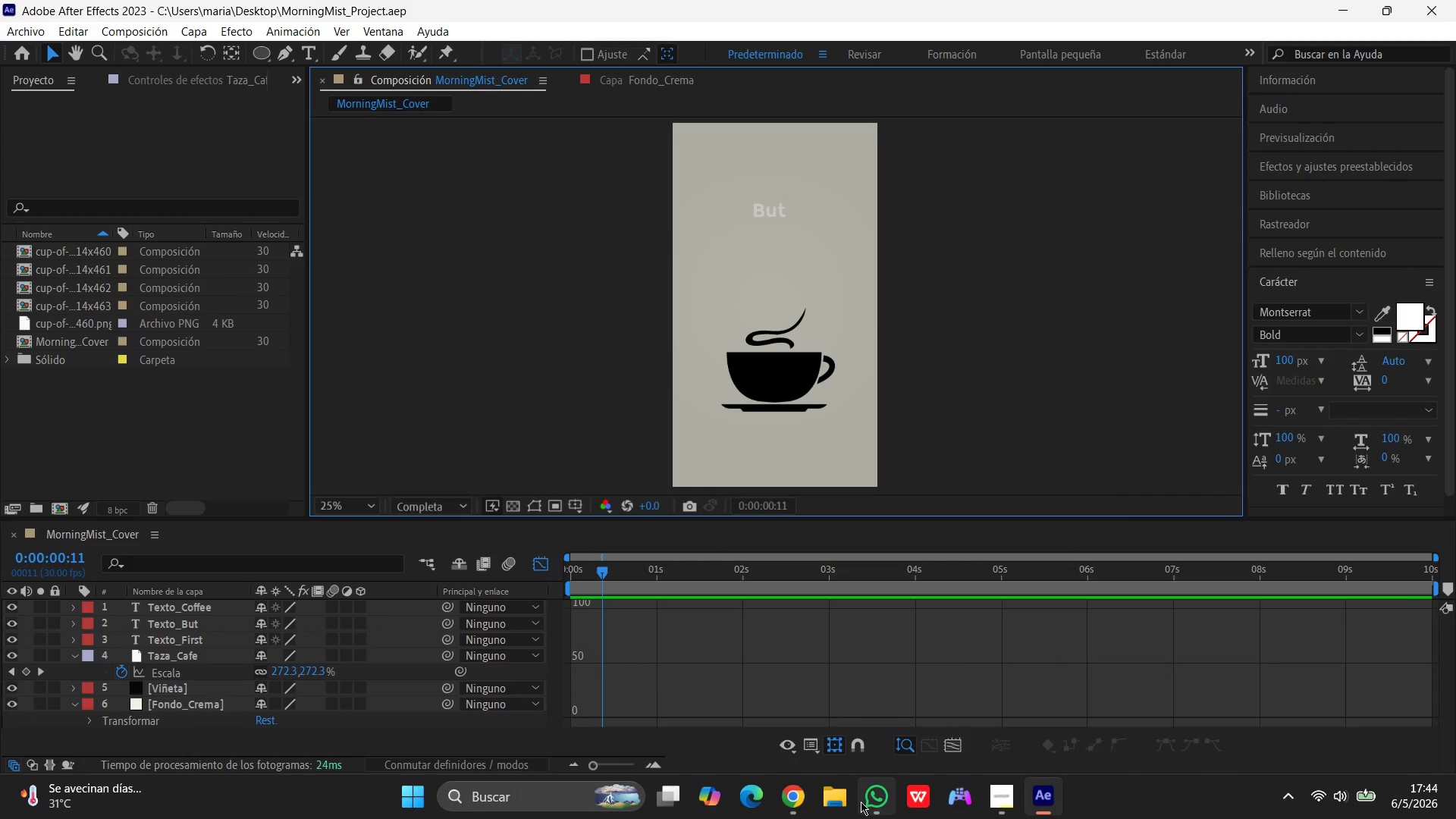 
left_click([871, 800])
 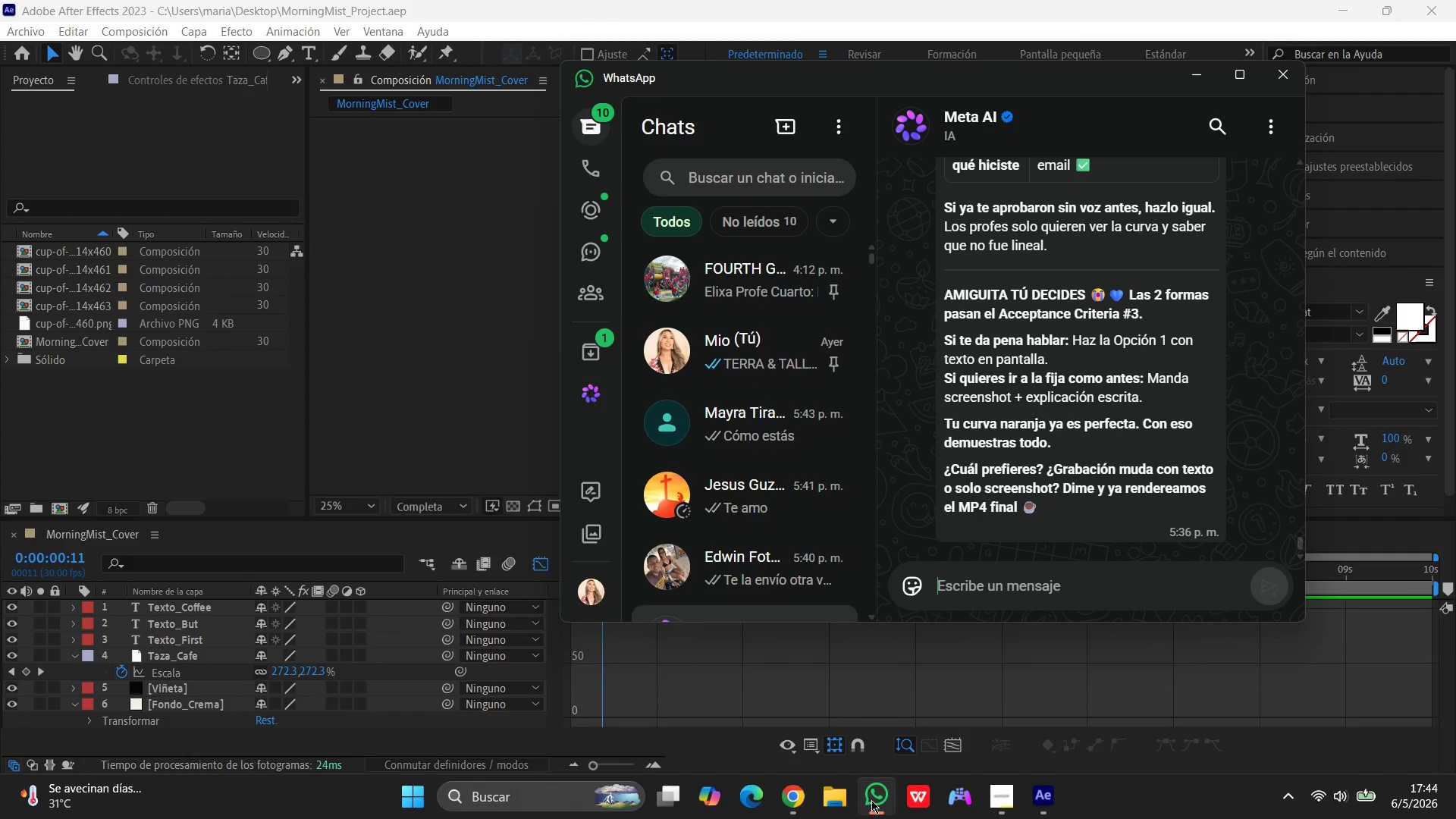 
left_click([871, 800])
 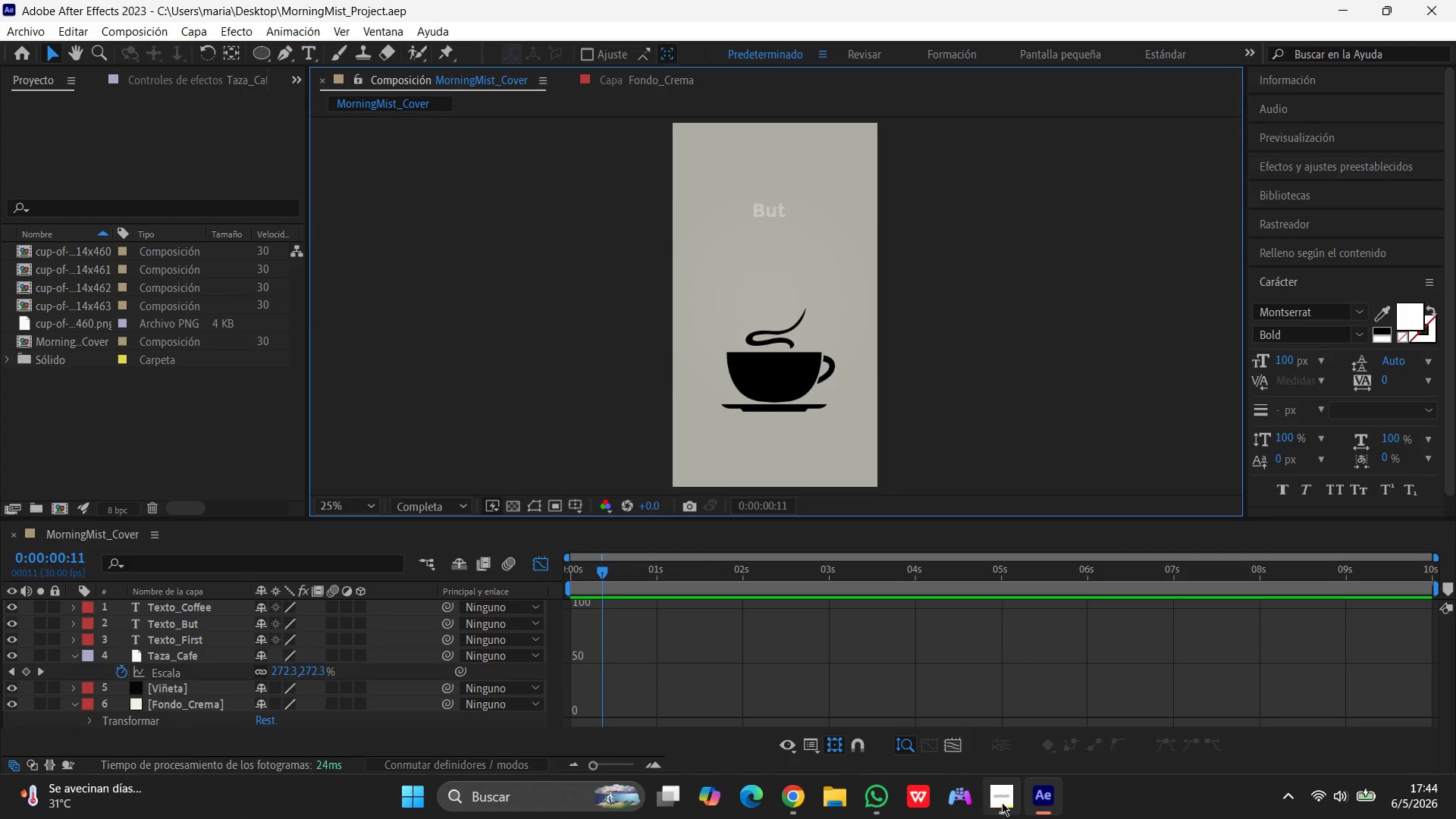 
left_click([1003, 802])